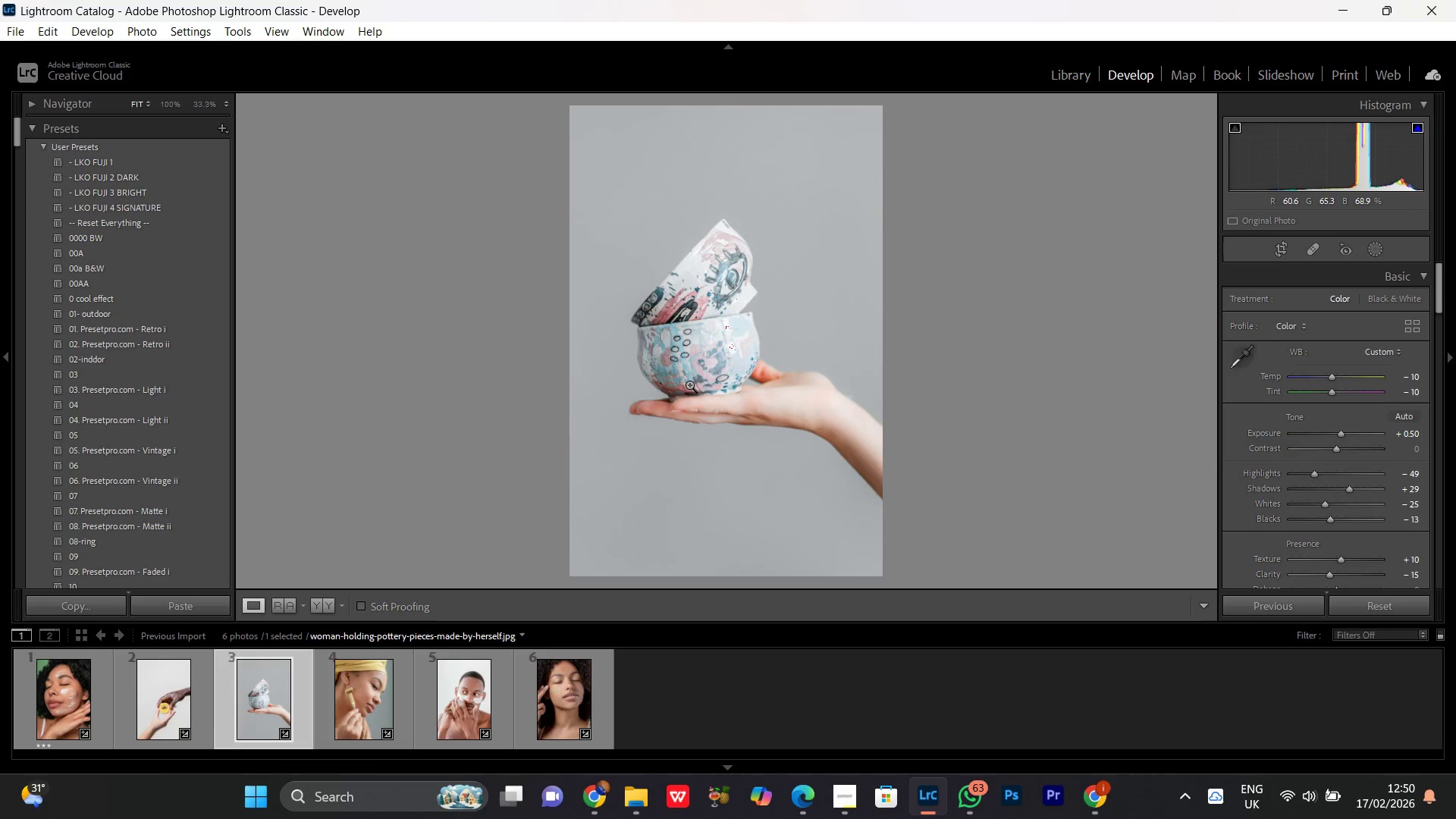 
left_click([687, 376])
 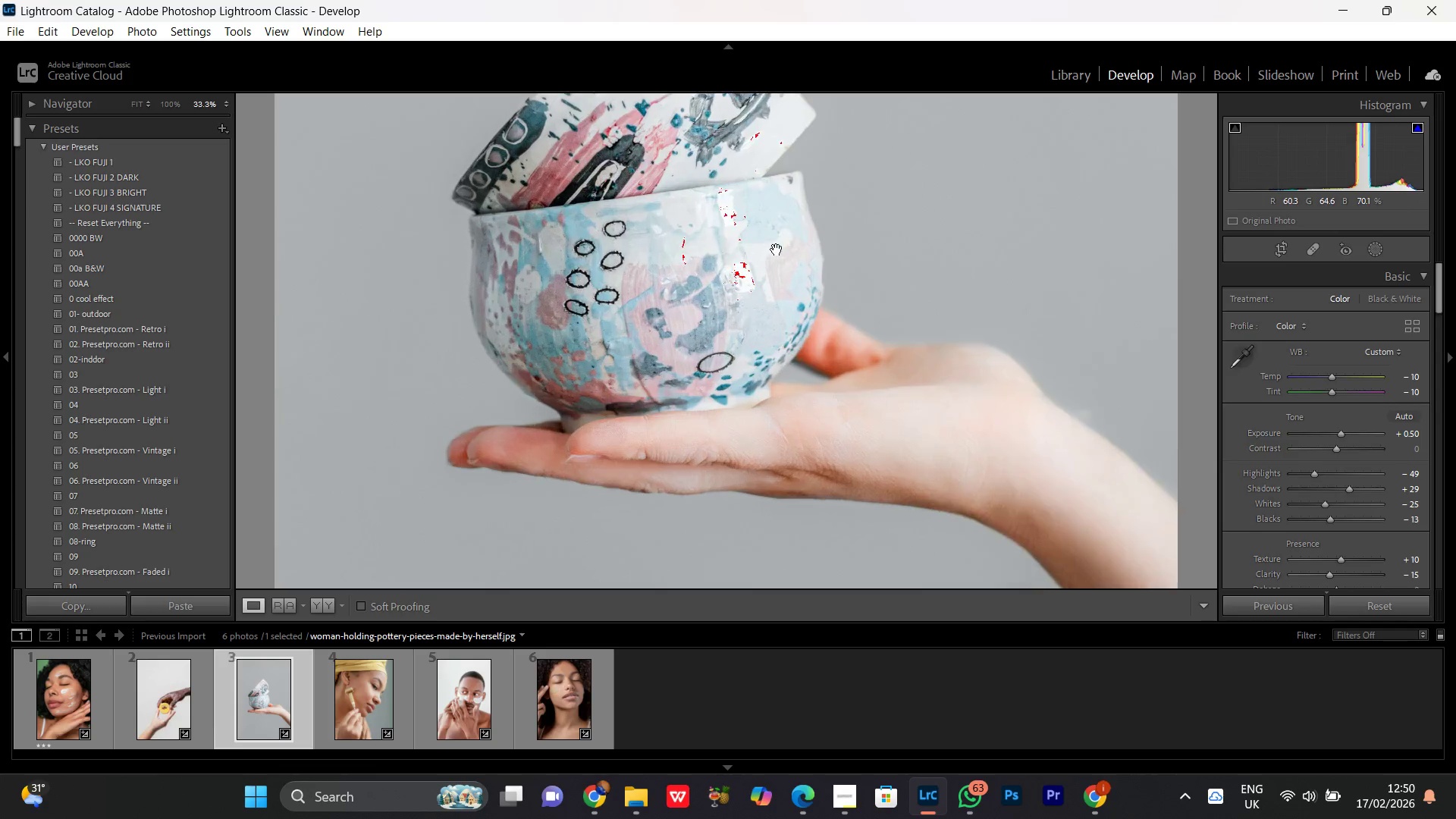 
left_click_drag(start_coordinate=[777, 249], to_coordinate=[768, 436])
 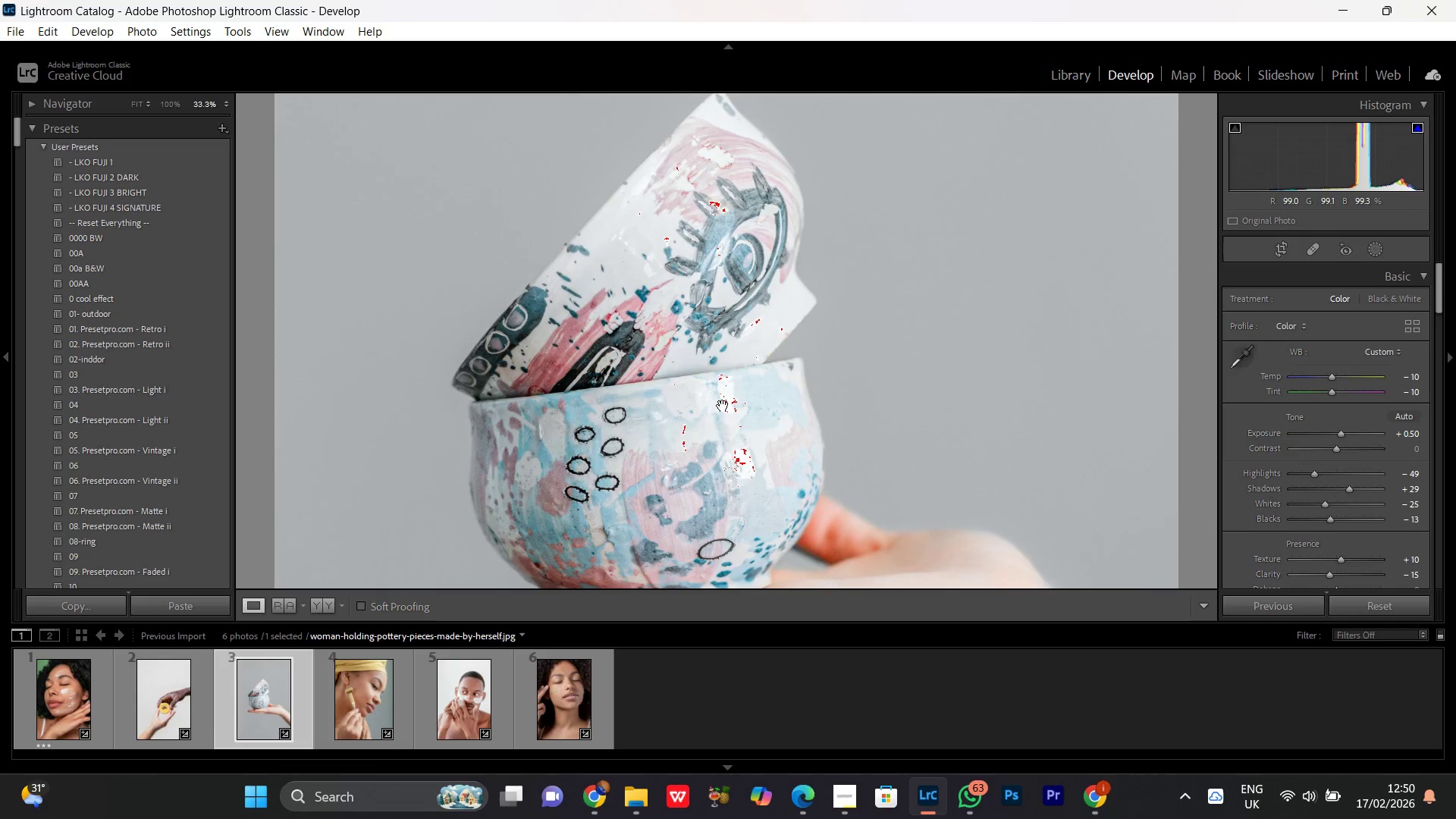 
left_click_drag(start_coordinate=[724, 402], to_coordinate=[730, 398])
 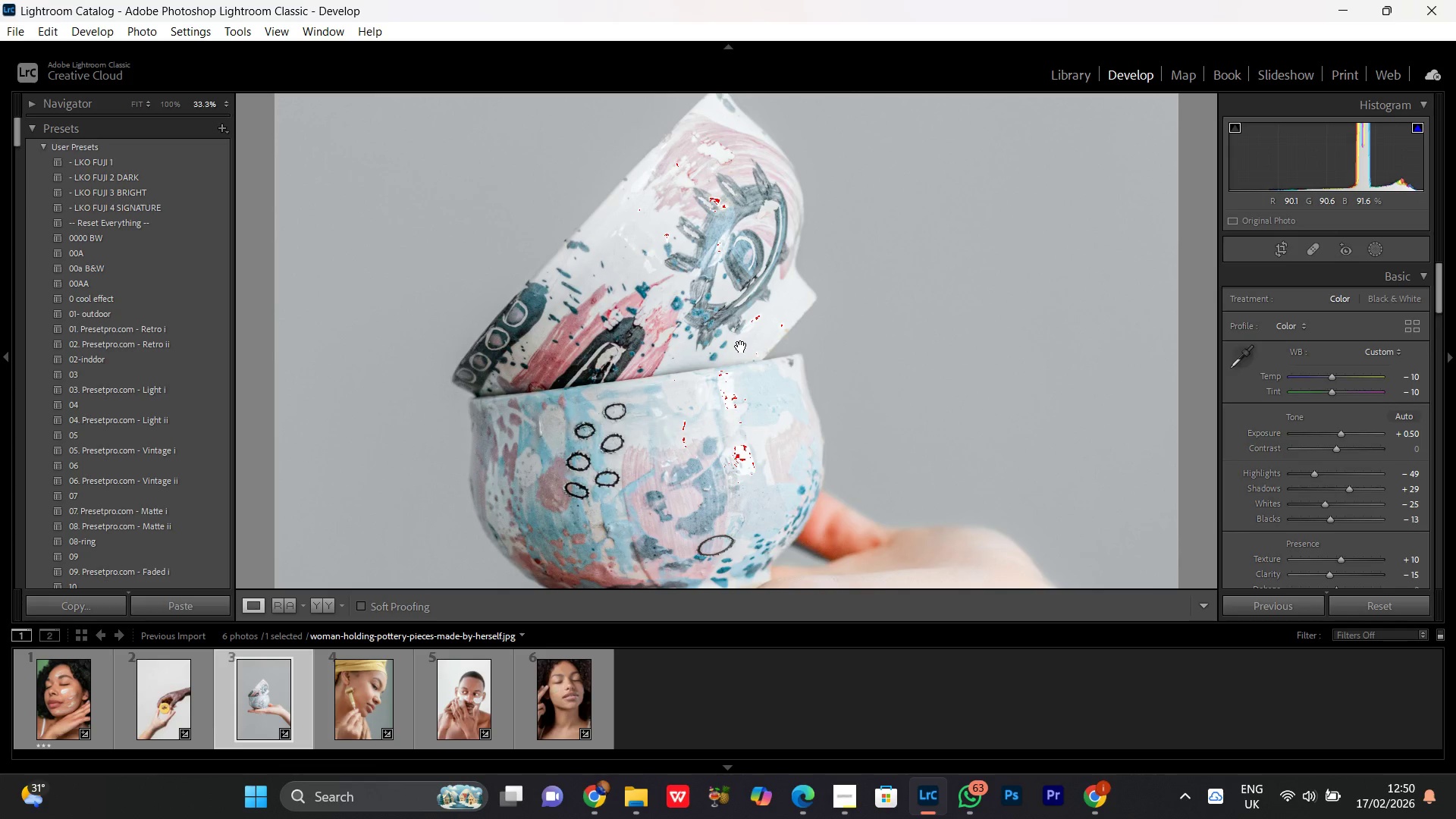 
left_click([738, 347])
 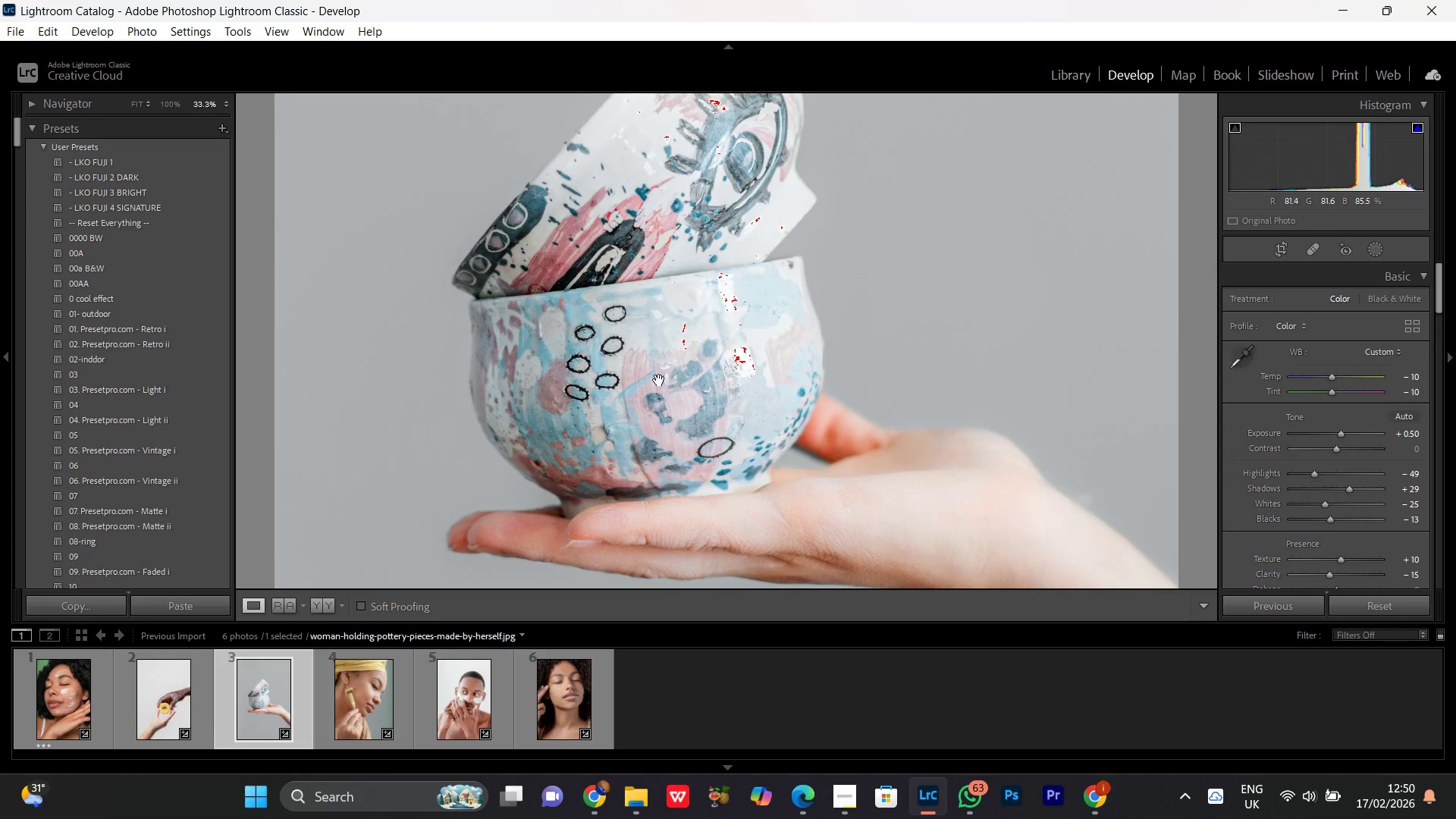 
left_click_drag(start_coordinate=[677, 252], to_coordinate=[674, 409])
 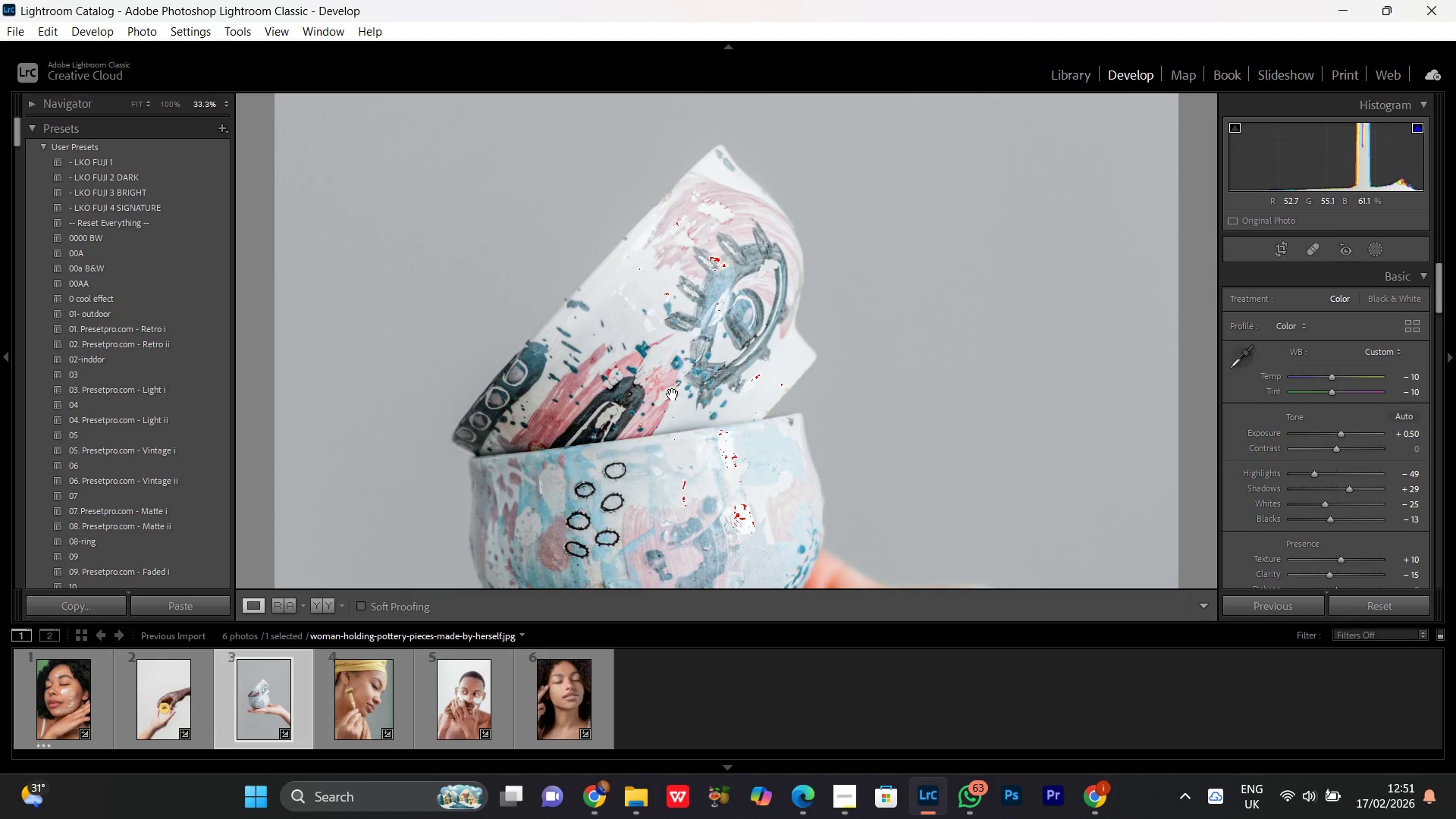 
left_click([711, 359])
 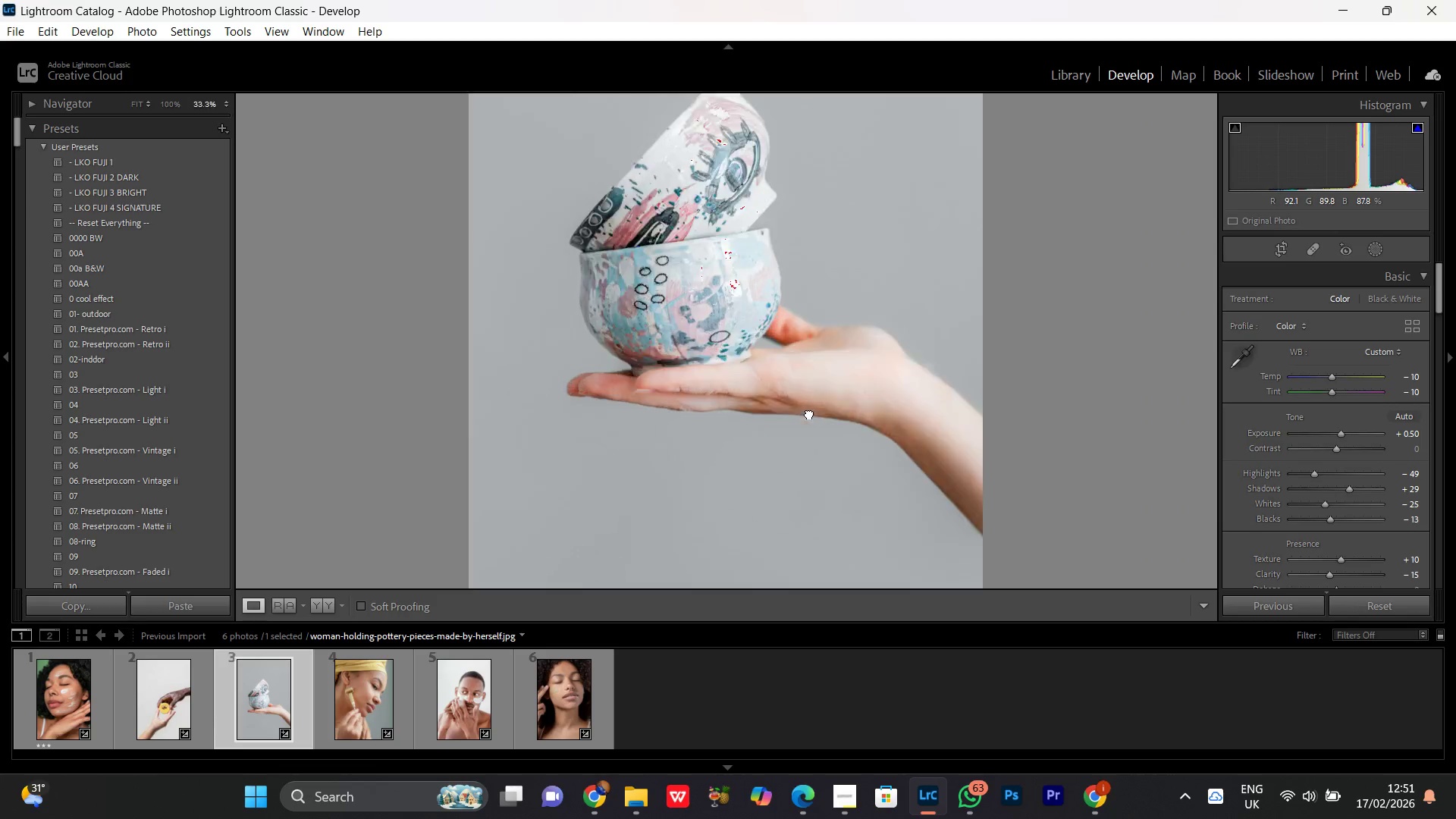 
double_click([714, 346])
 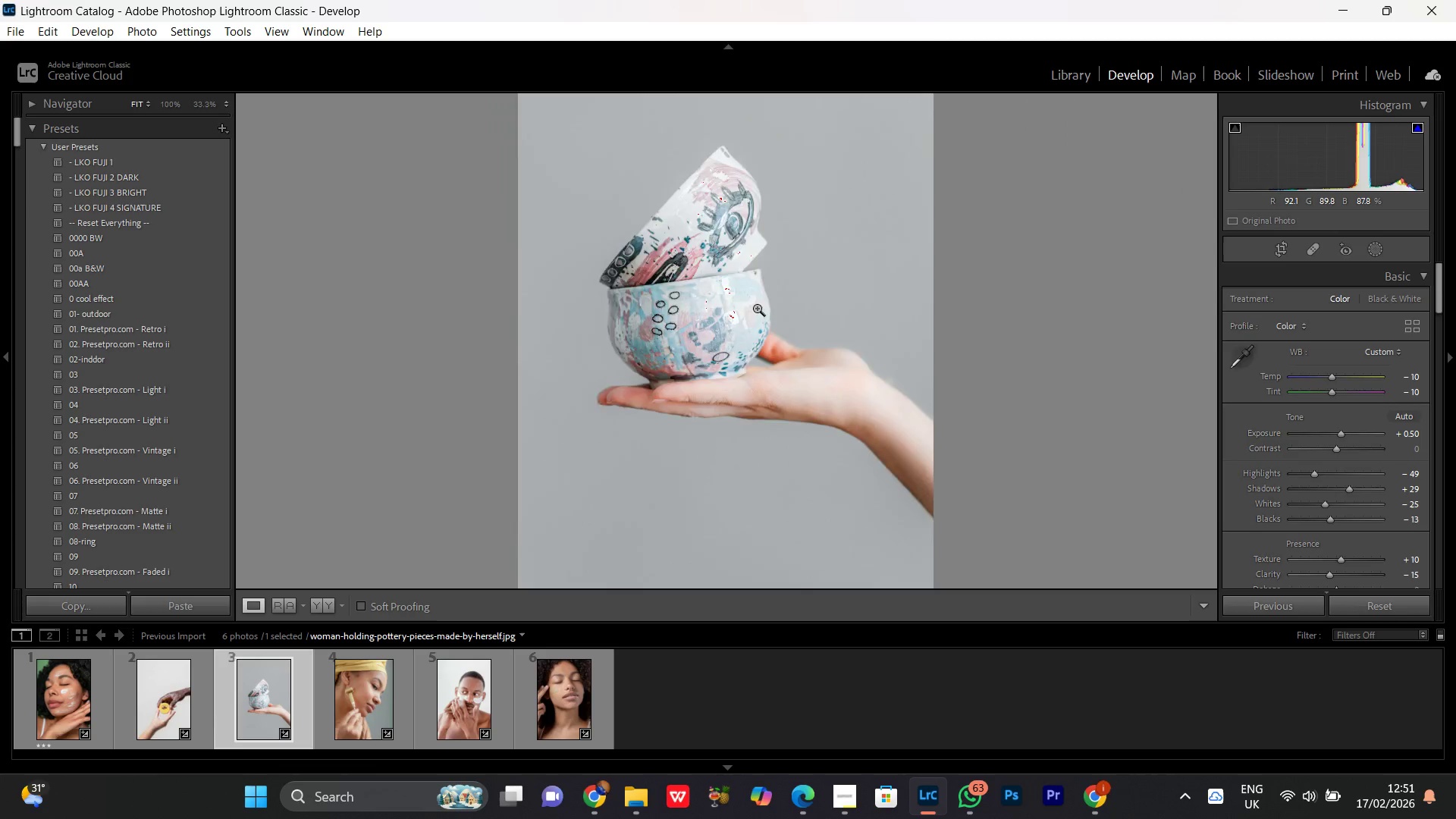 
triple_click([757, 308])
 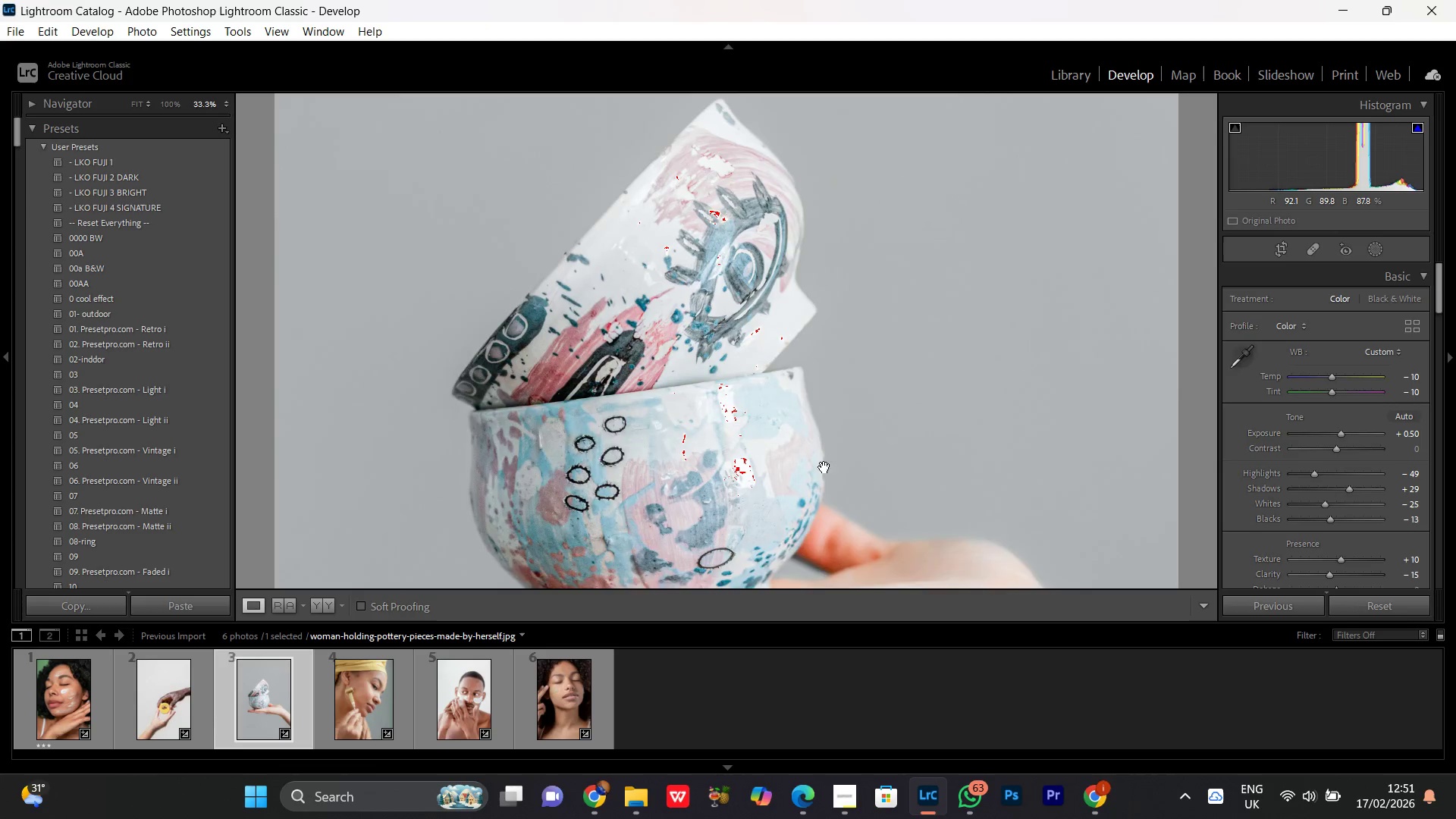 
left_click_drag(start_coordinate=[821, 472], to_coordinate=[792, 133])
 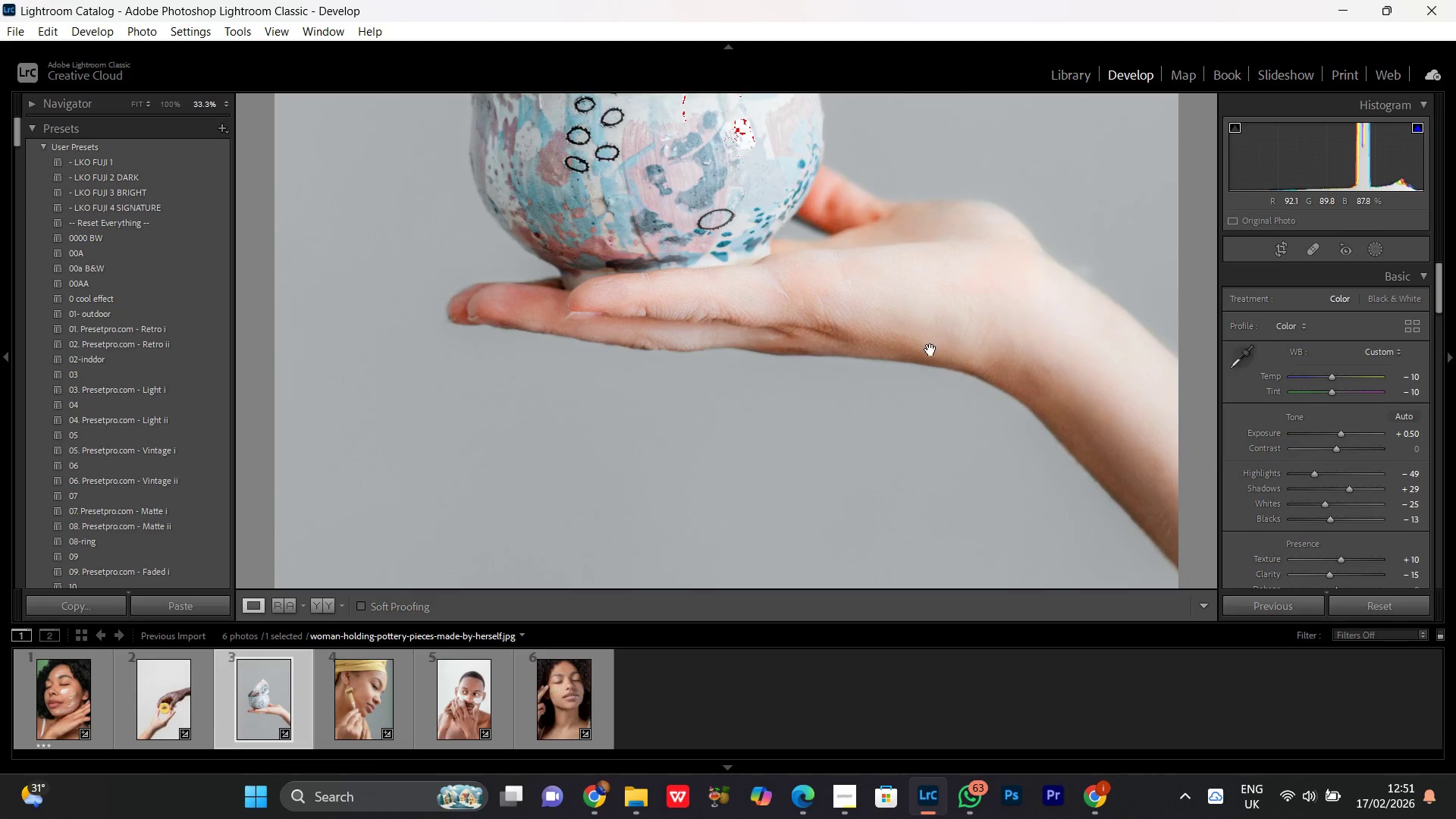 
left_click_drag(start_coordinate=[930, 350], to_coordinate=[841, 293])
 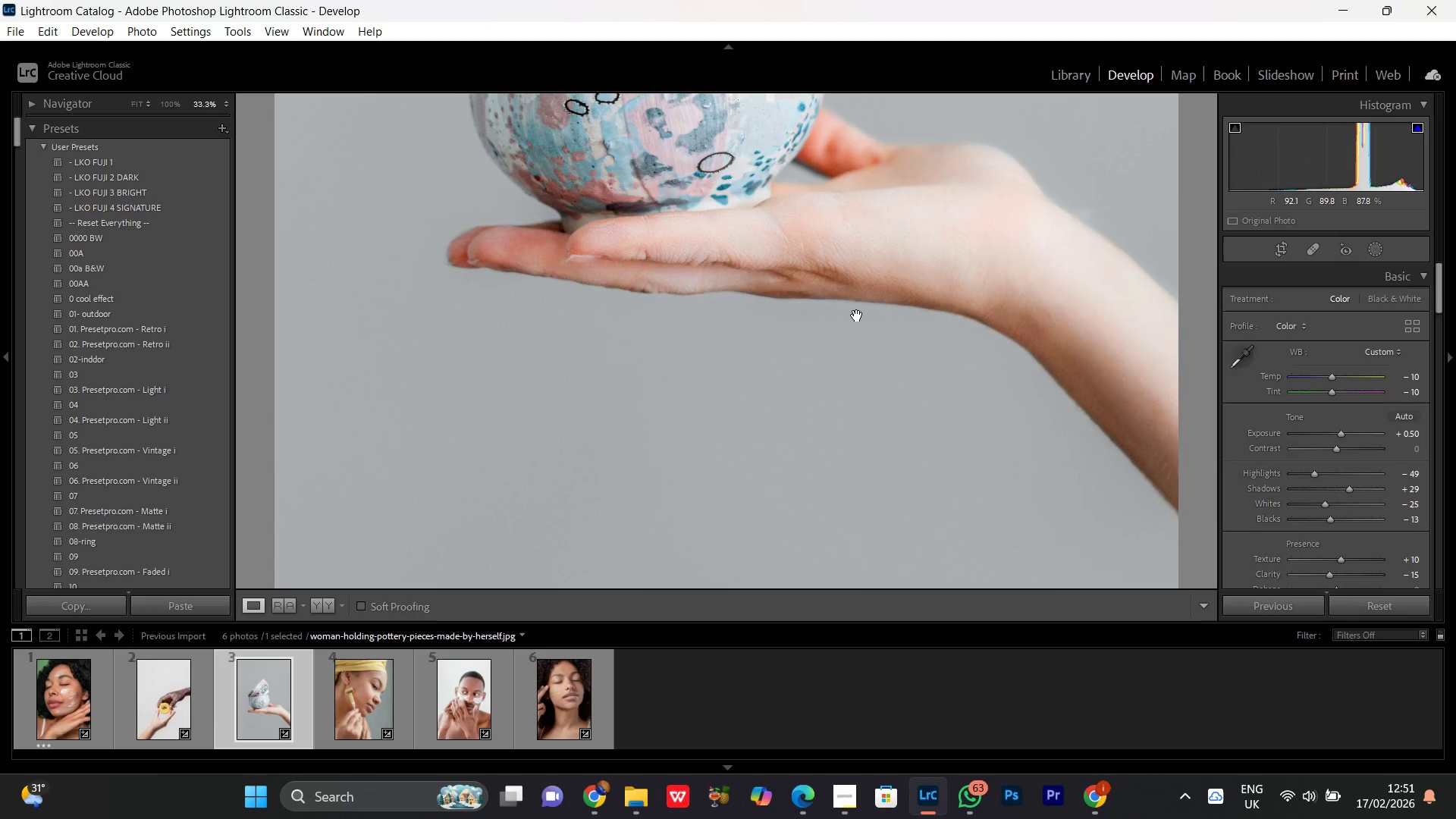 
left_click([857, 316])
 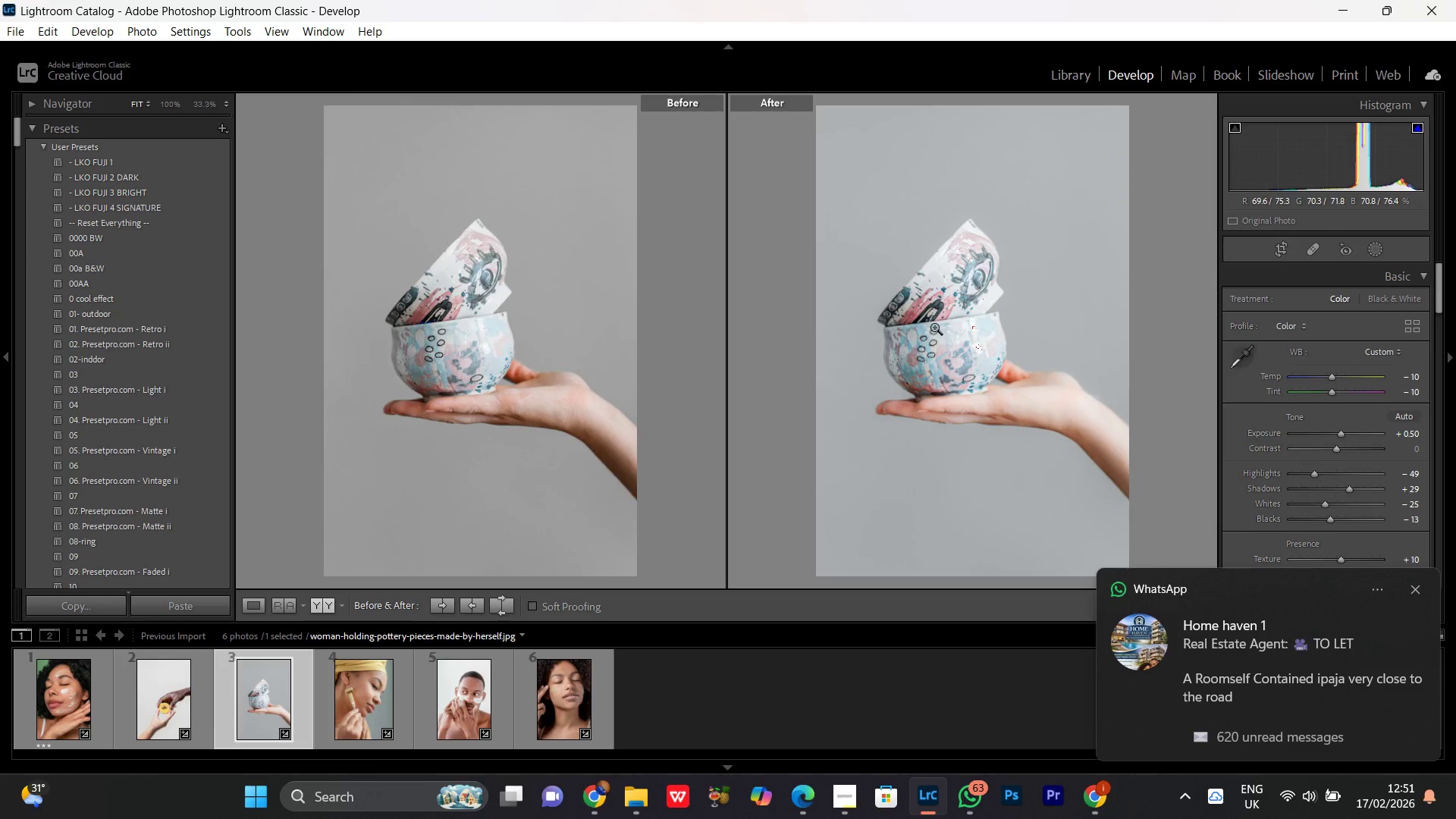 
wait(7.41)
 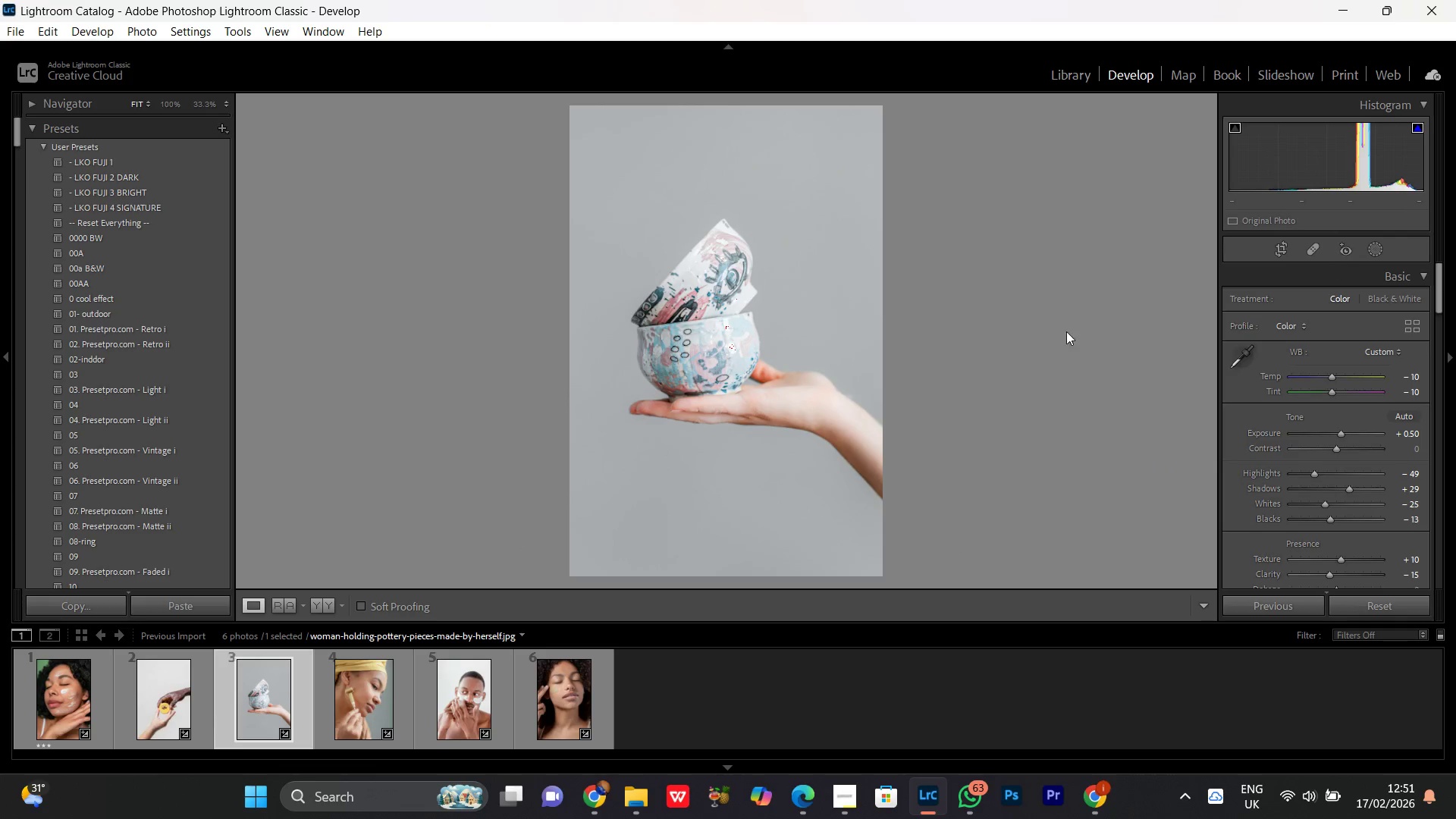 
double_click([936, 324])
 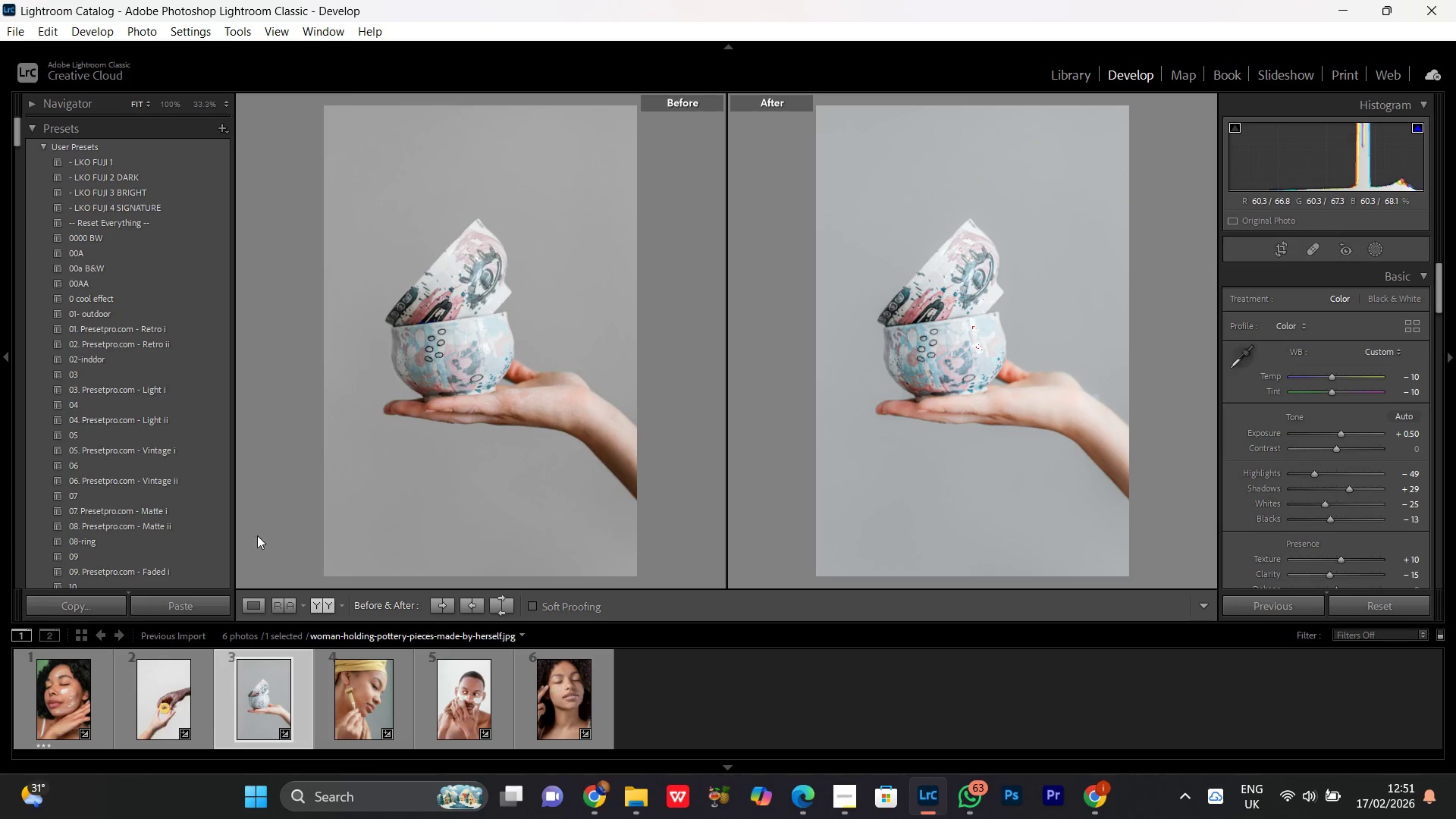 
left_click([246, 605])
 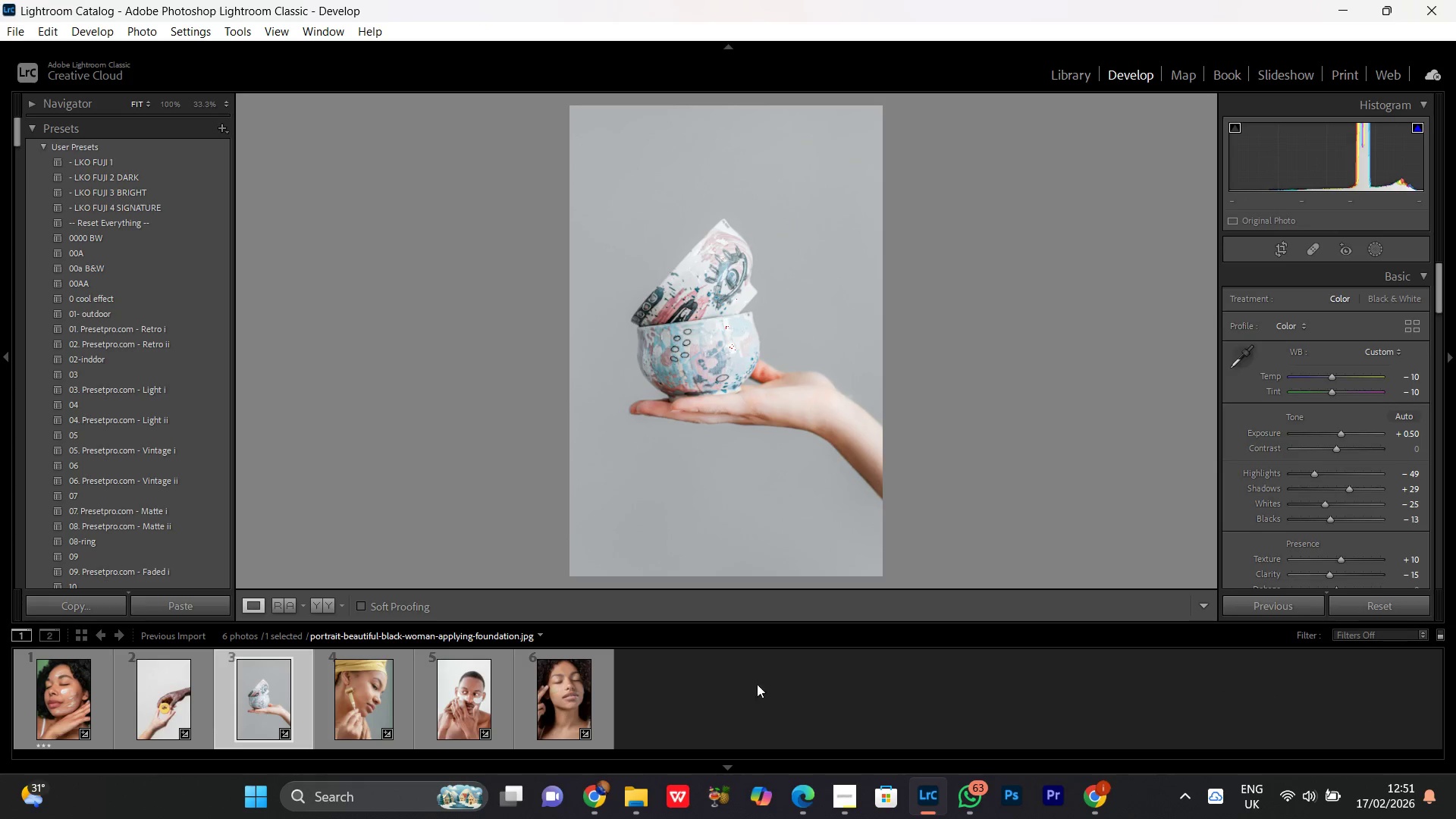 
left_click([838, 808])